 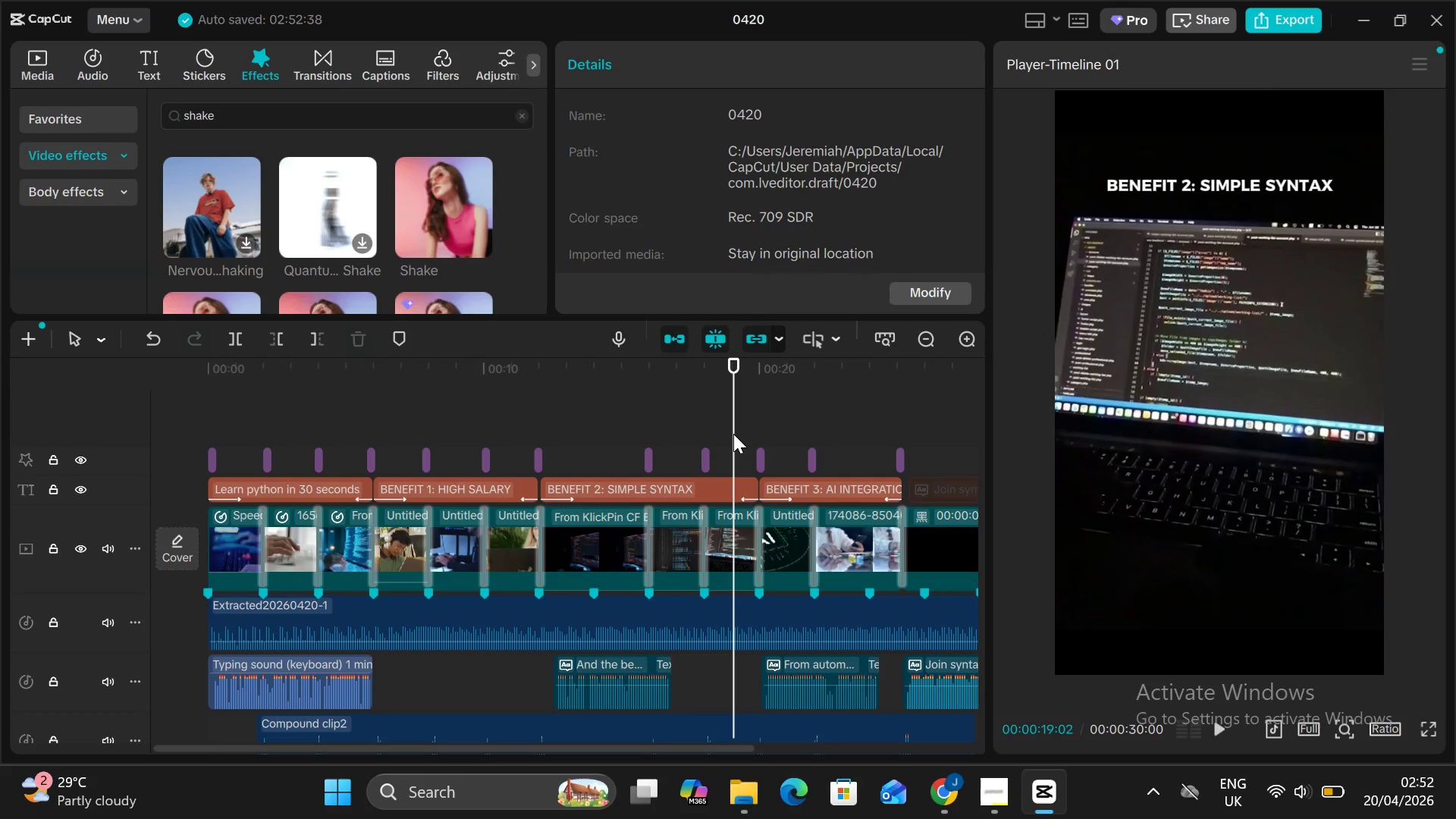 
key(Alt+V)
 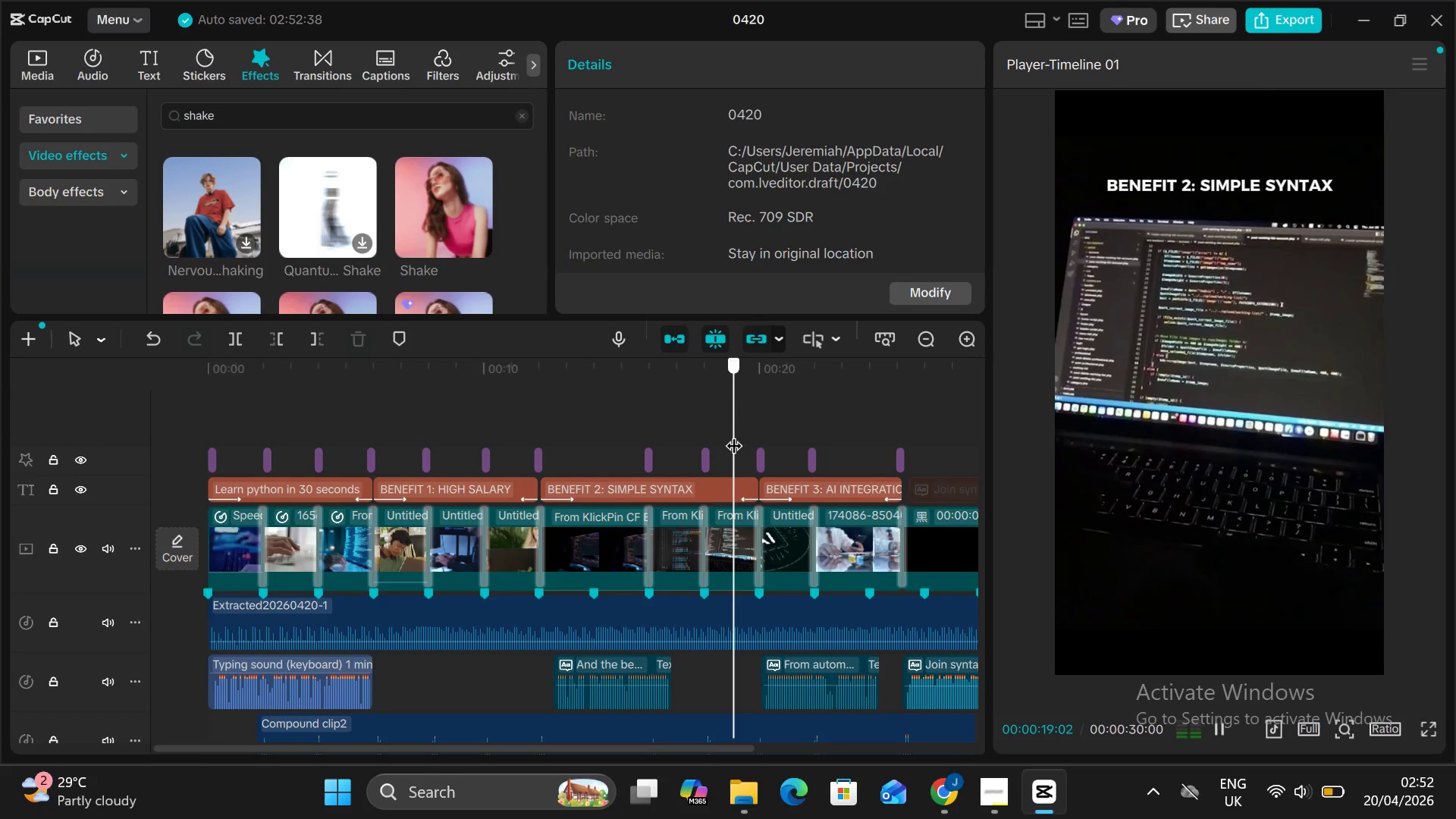 
left_click([733, 434])
 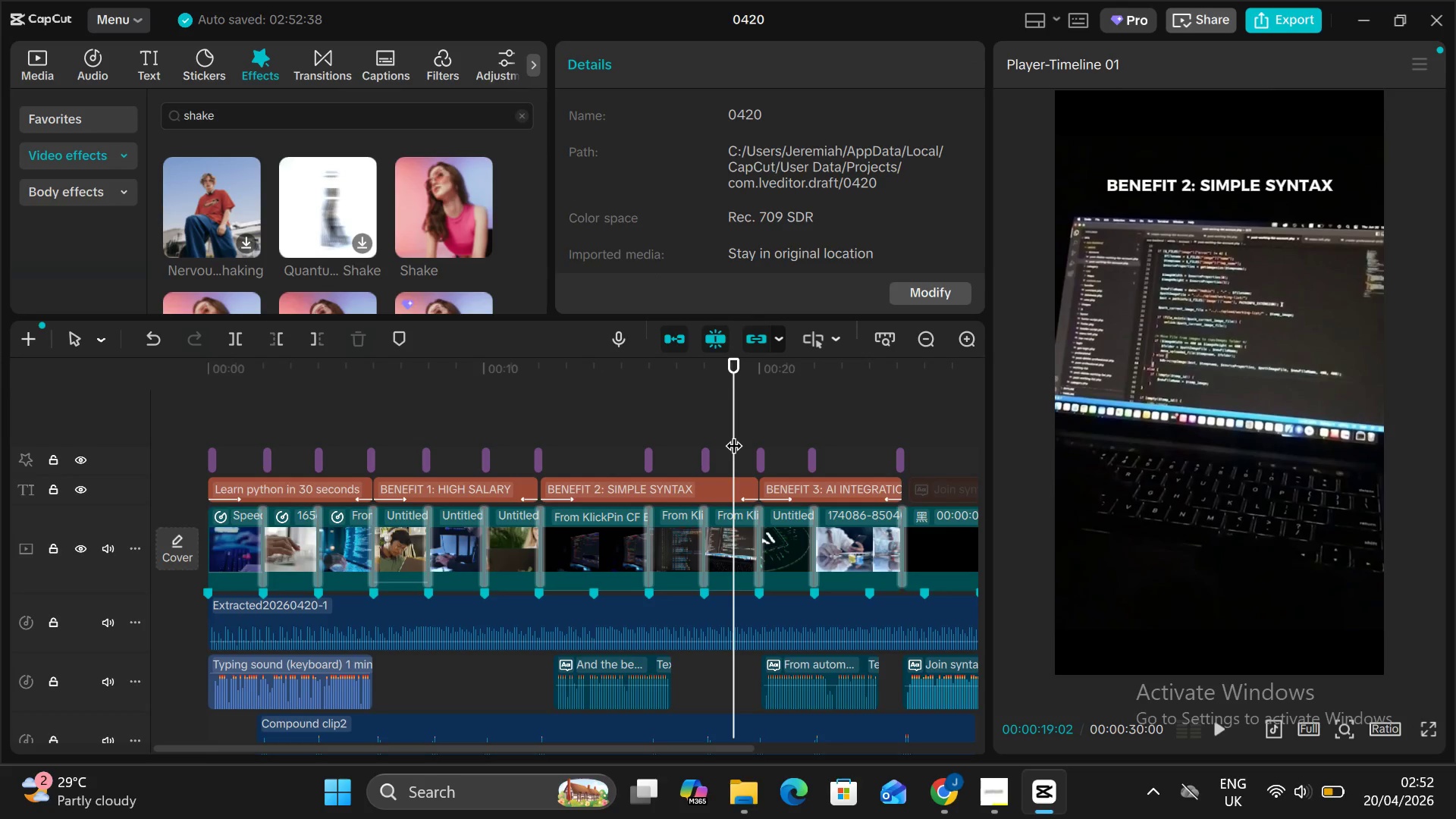 
key(Alt+V)
 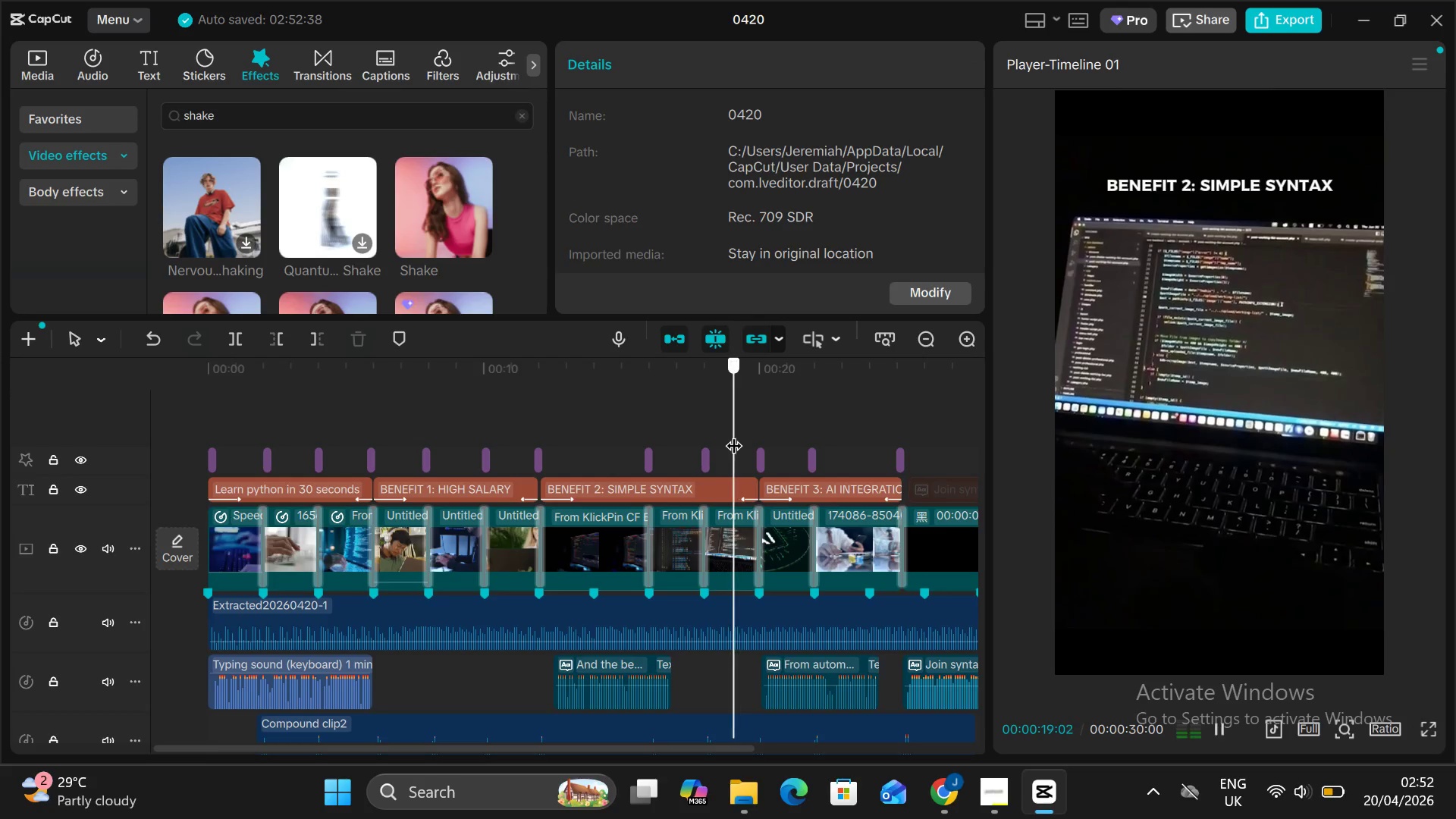 
left_click([733, 434])
 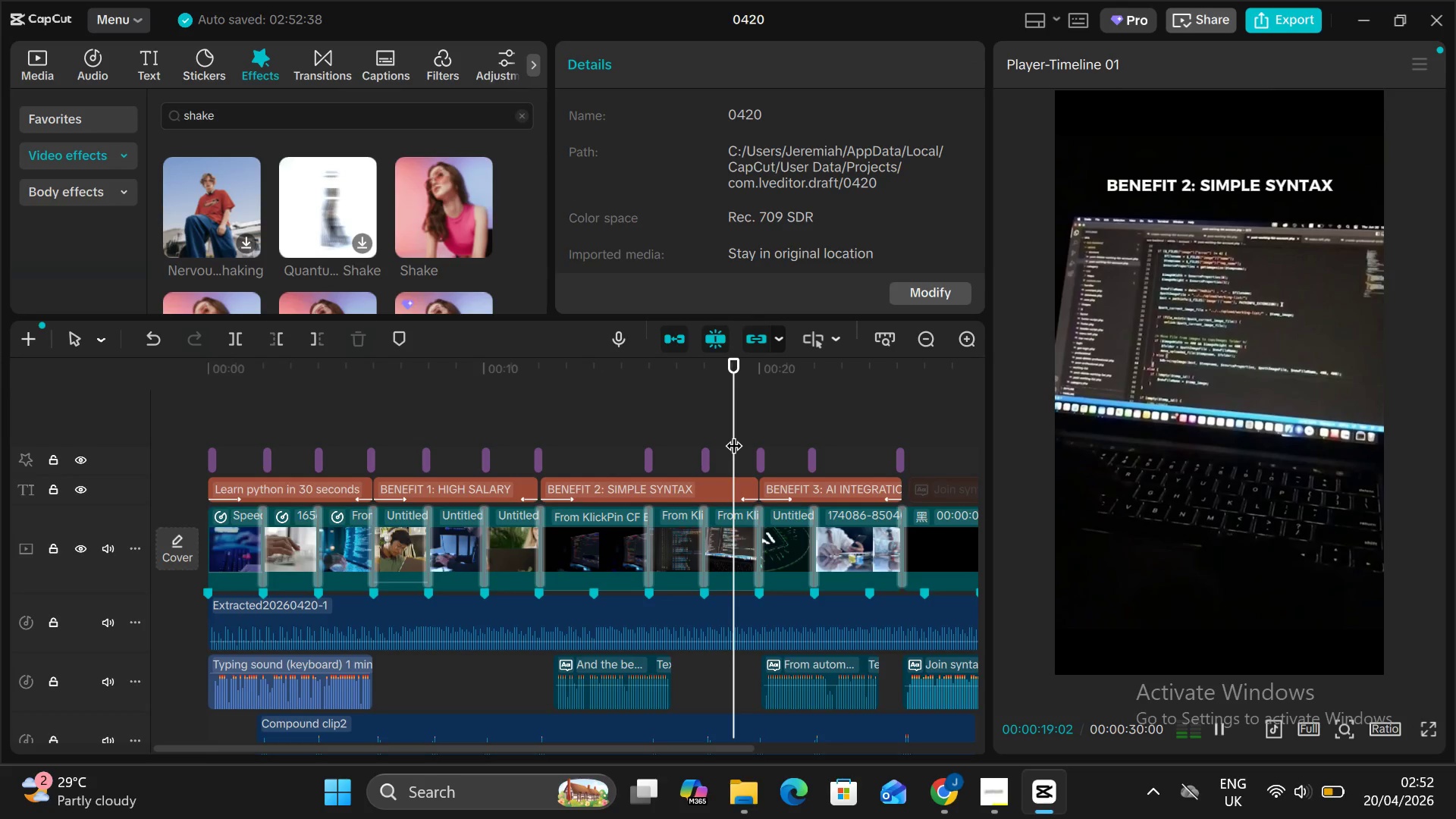 
key(Alt+AltLeft)
 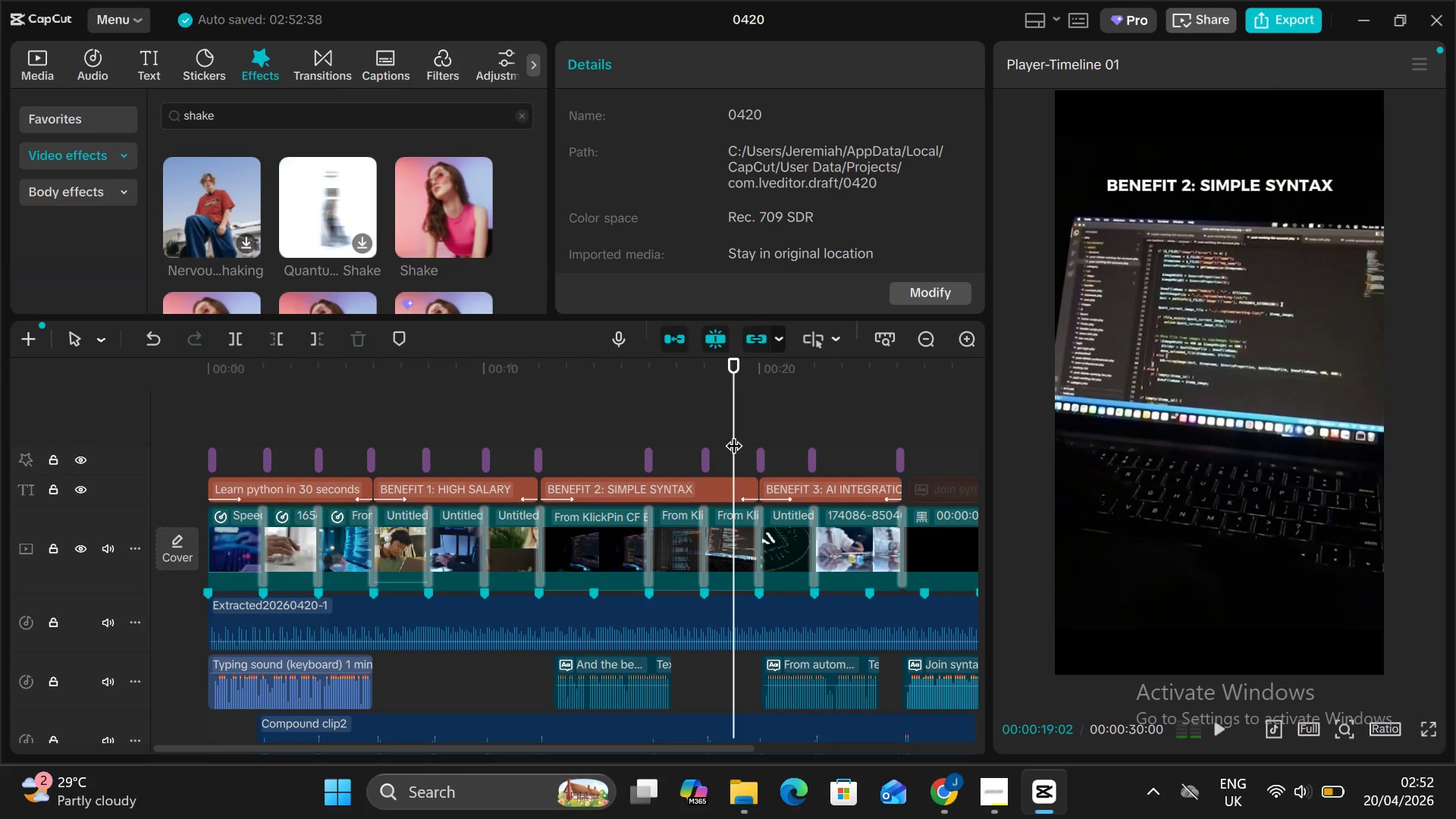 
key(Alt+V)
 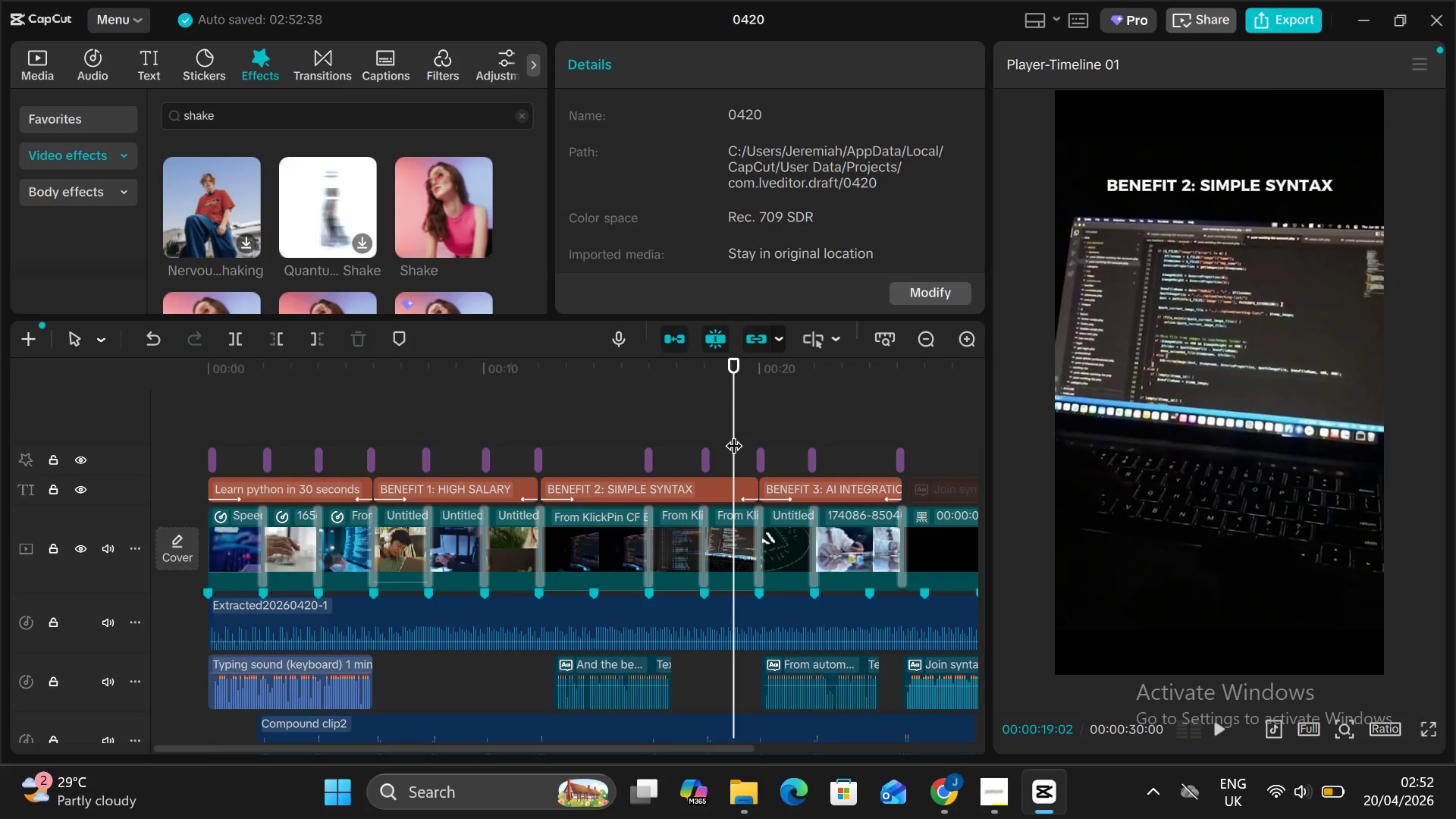 
key(Alt+V)
 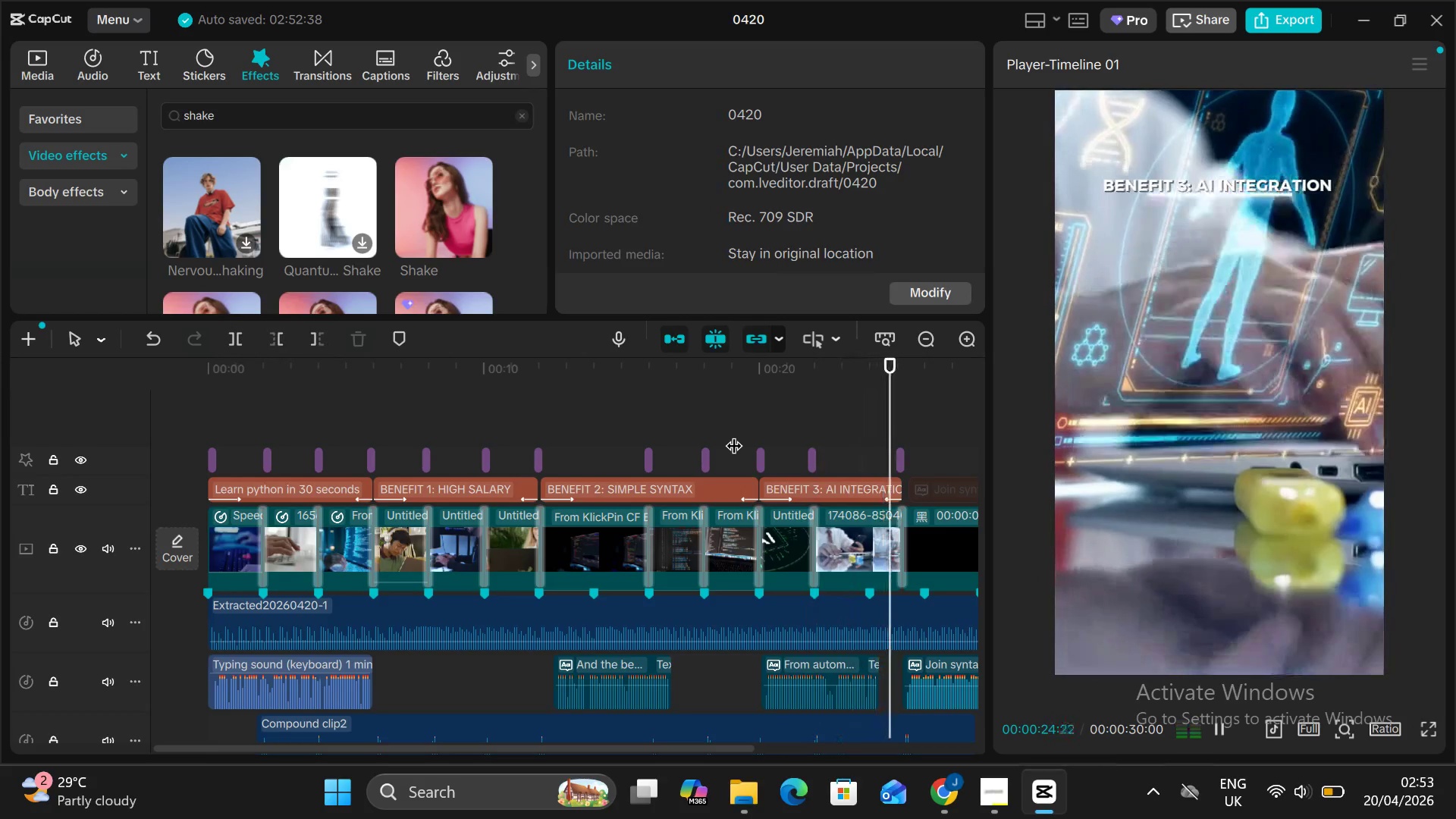 
wait(7.45)
 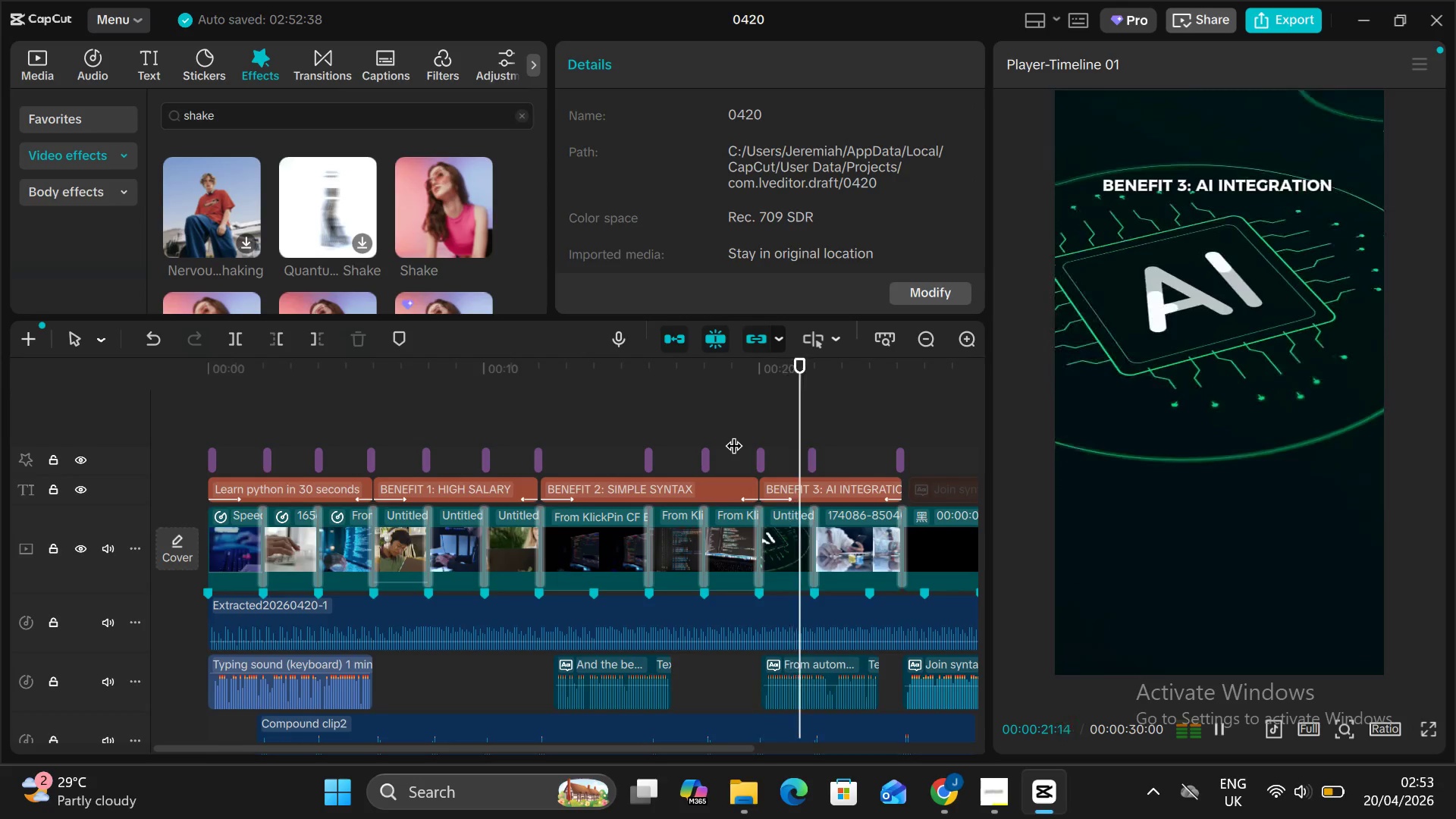 
scroll: coordinate [764, 459], scroll_direction: down, amount: 1.0
 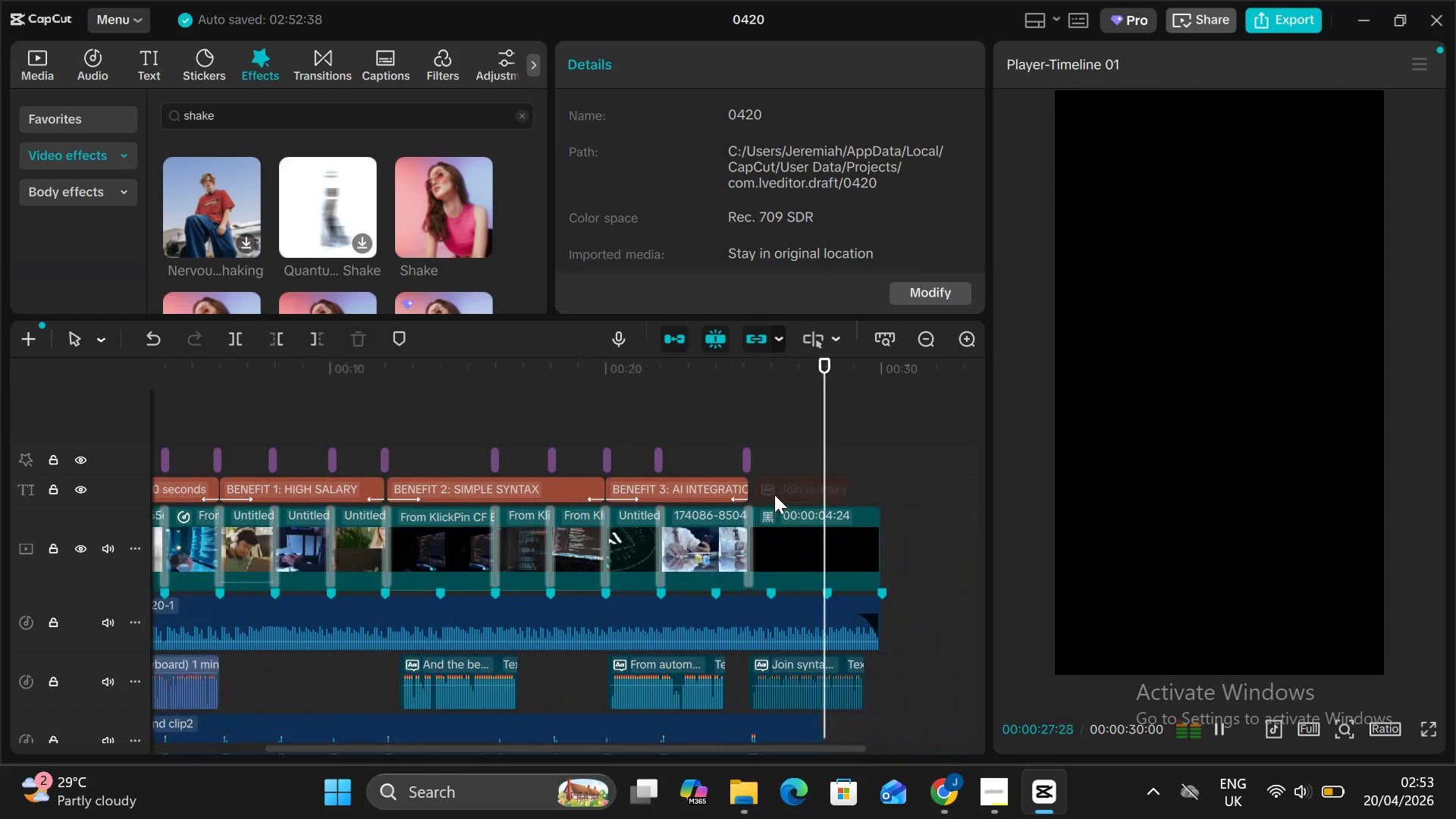 
left_click([774, 494])
 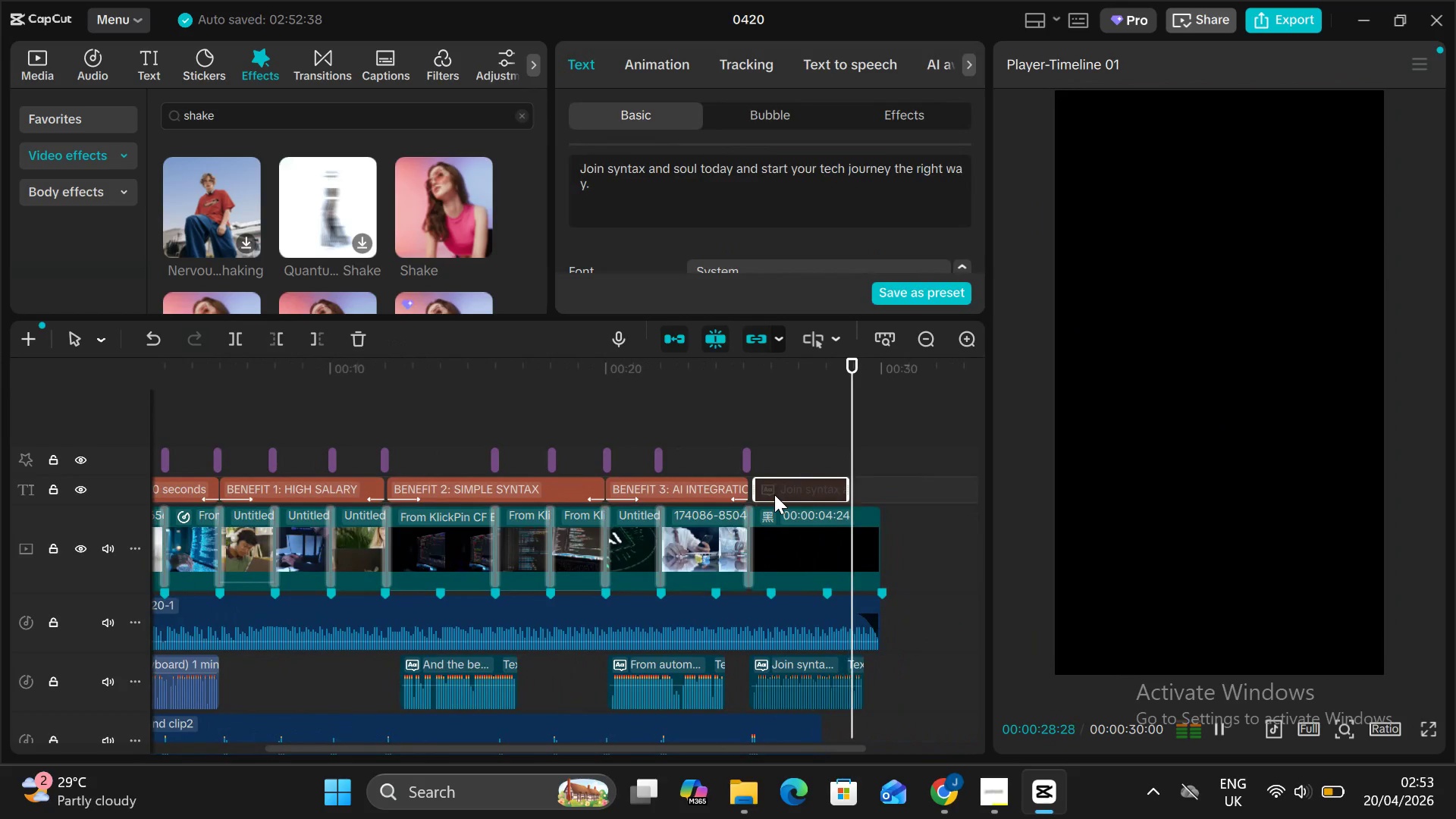 
key(V)
 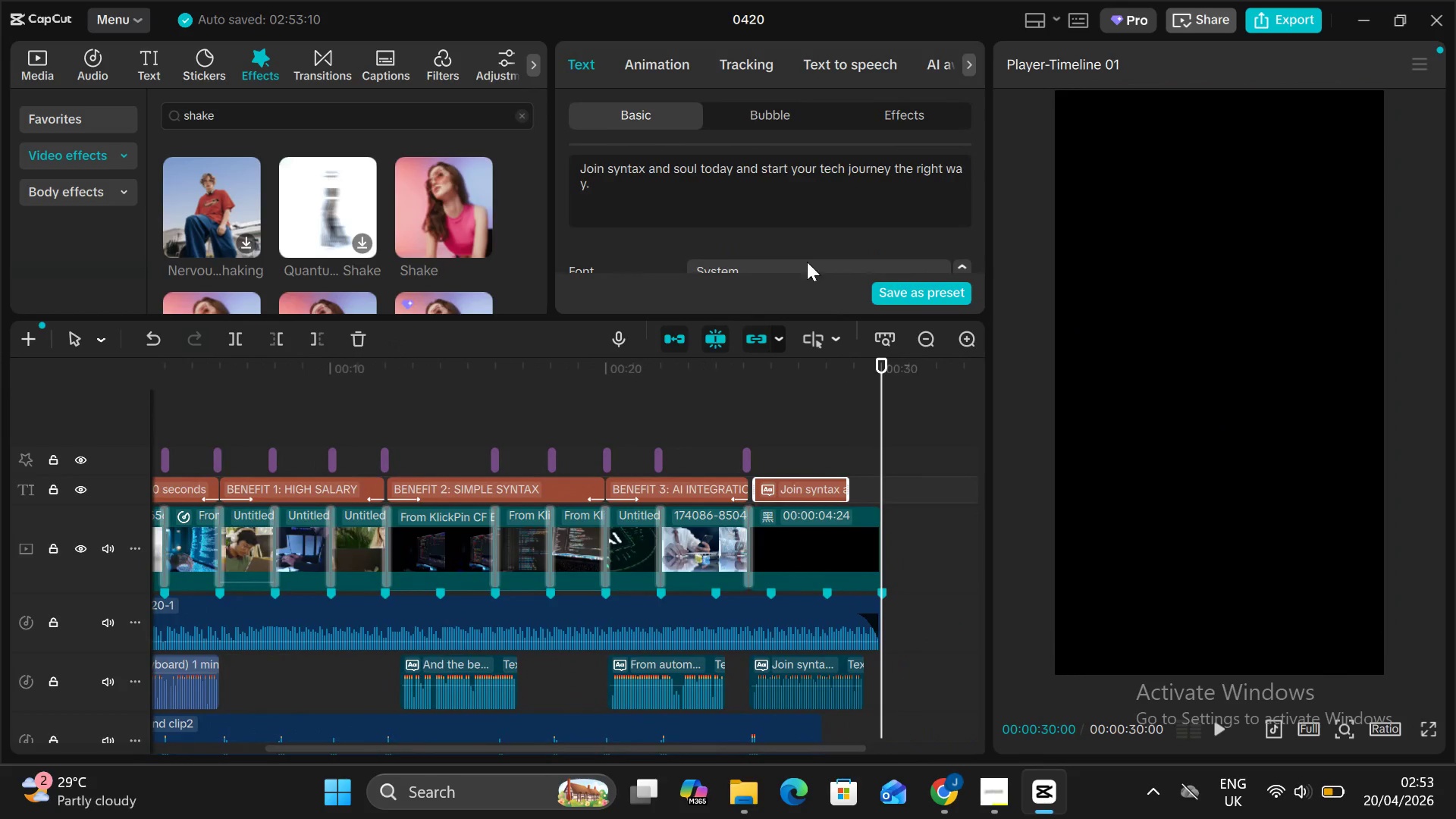 
left_click([811, 267])
 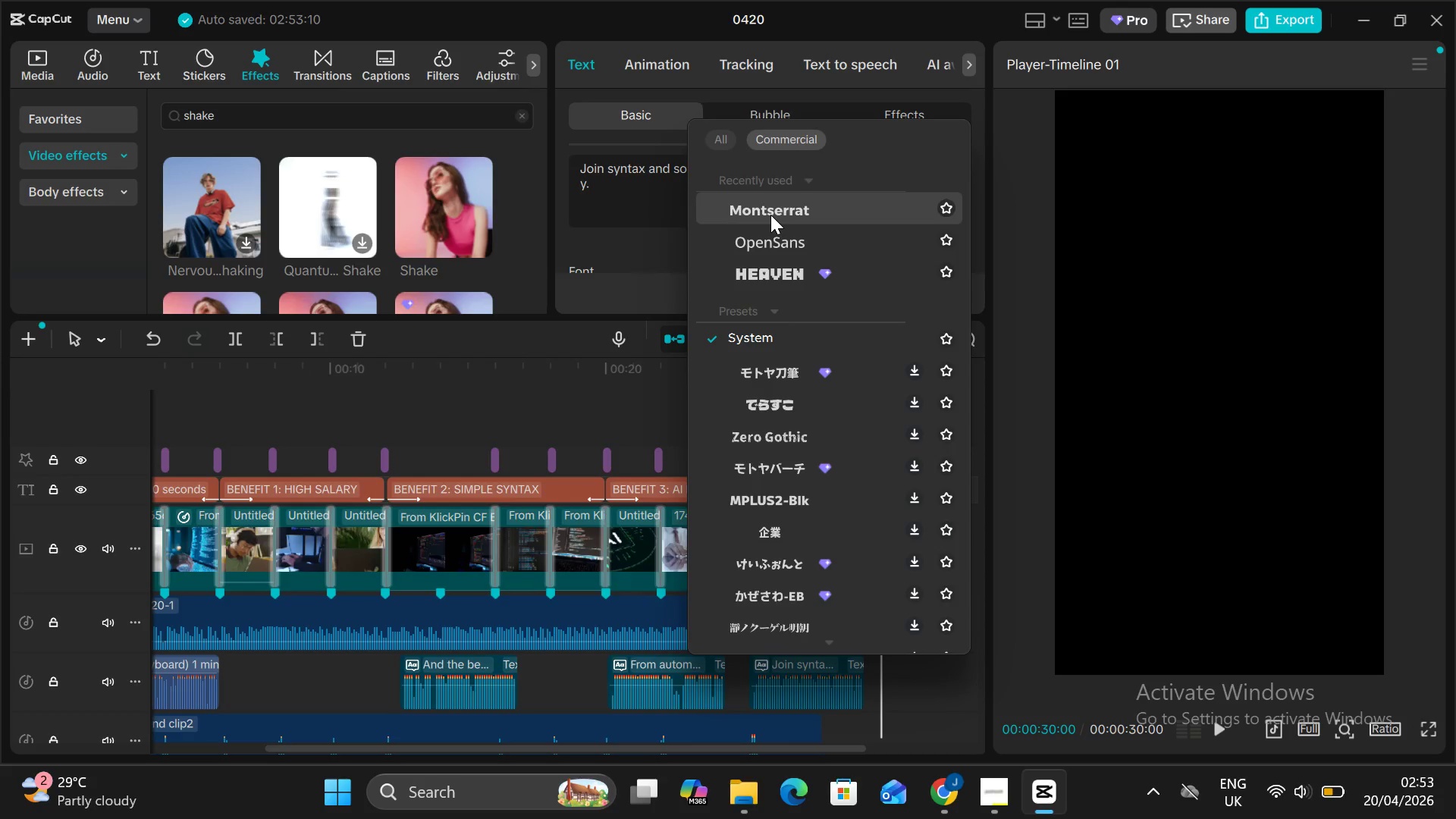 
wait(5.09)
 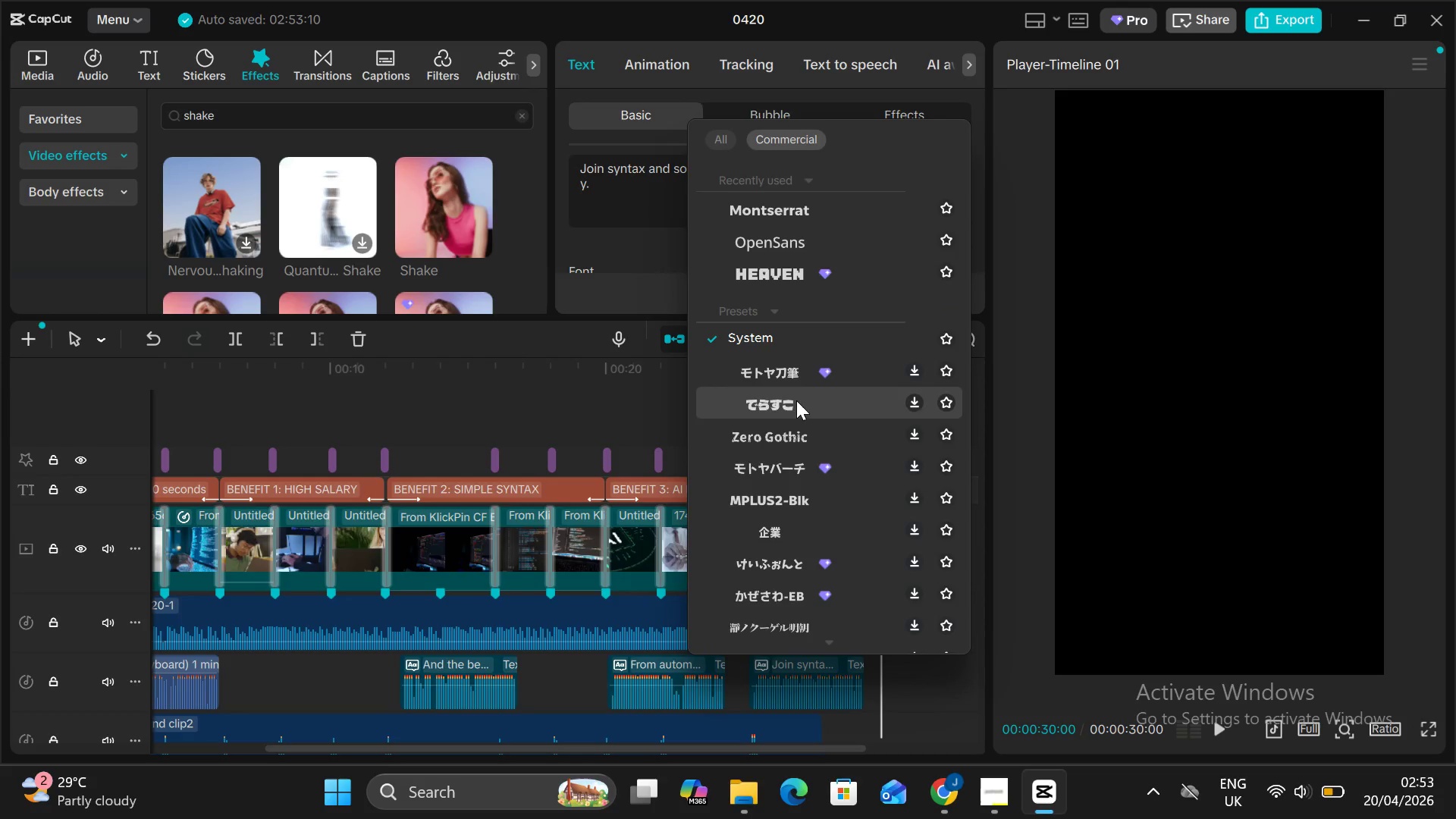 
left_click([681, 384])
 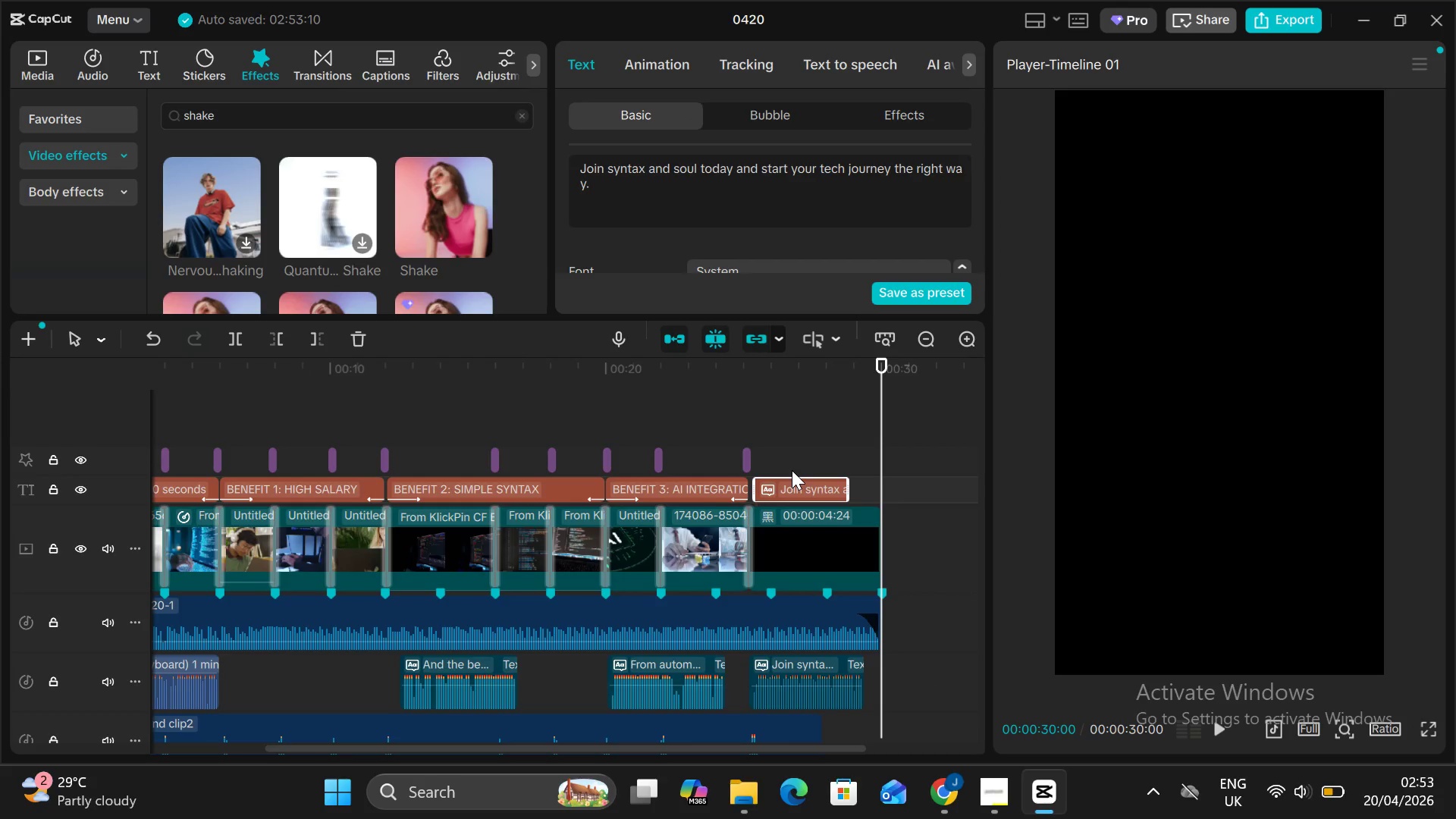 
key(V)
 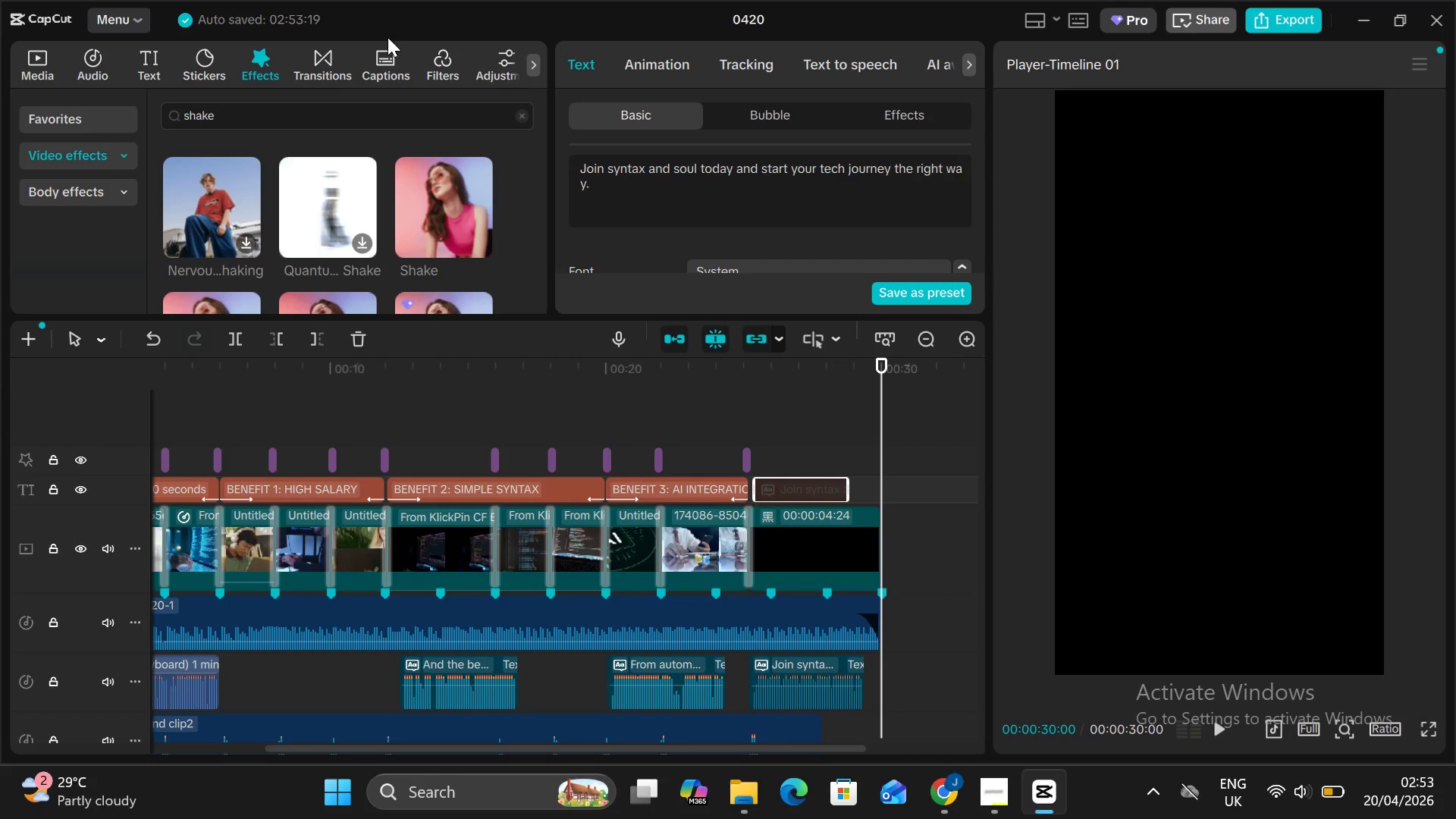 
left_click([390, 50])
 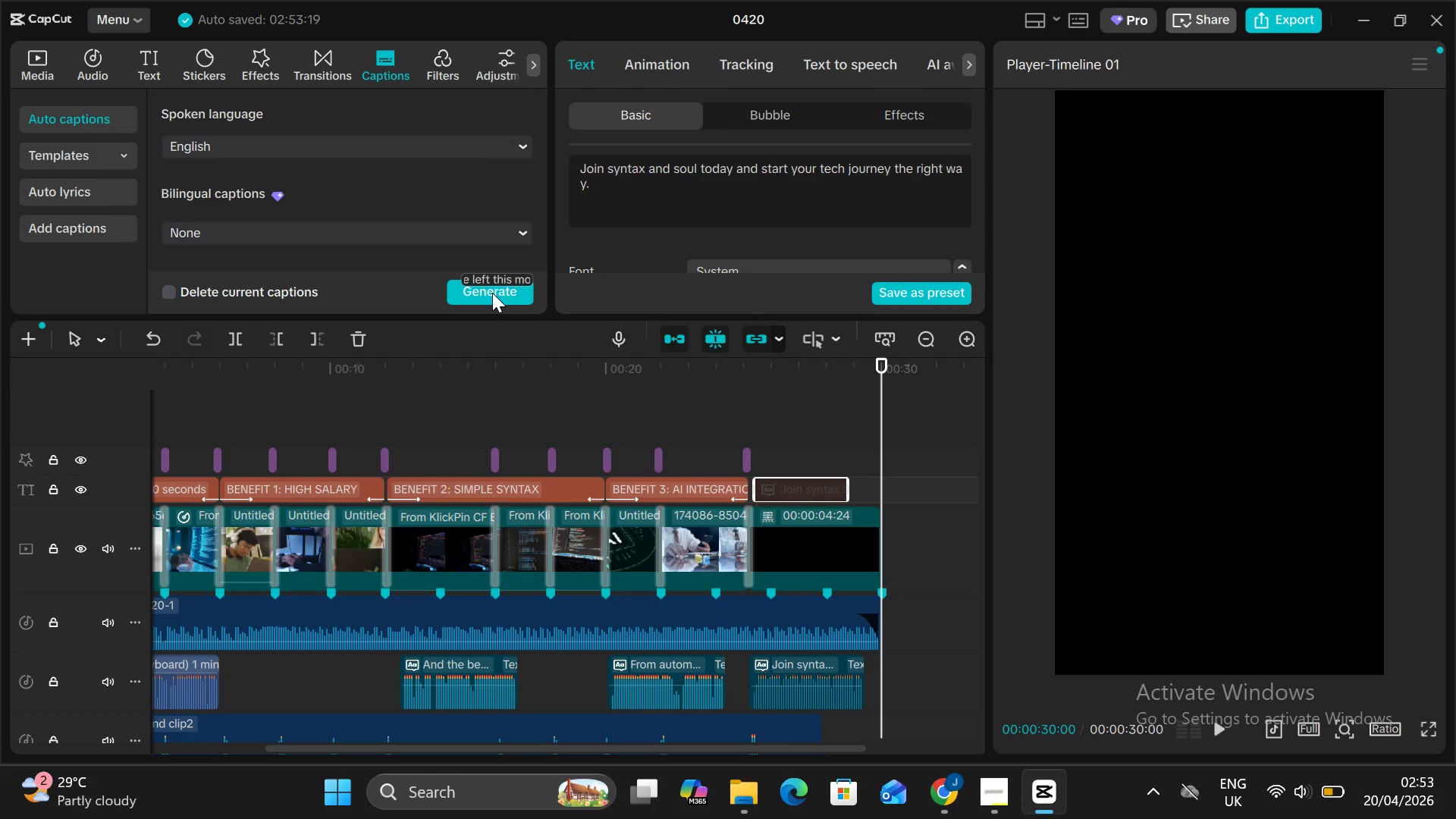 
left_click([482, 290])
 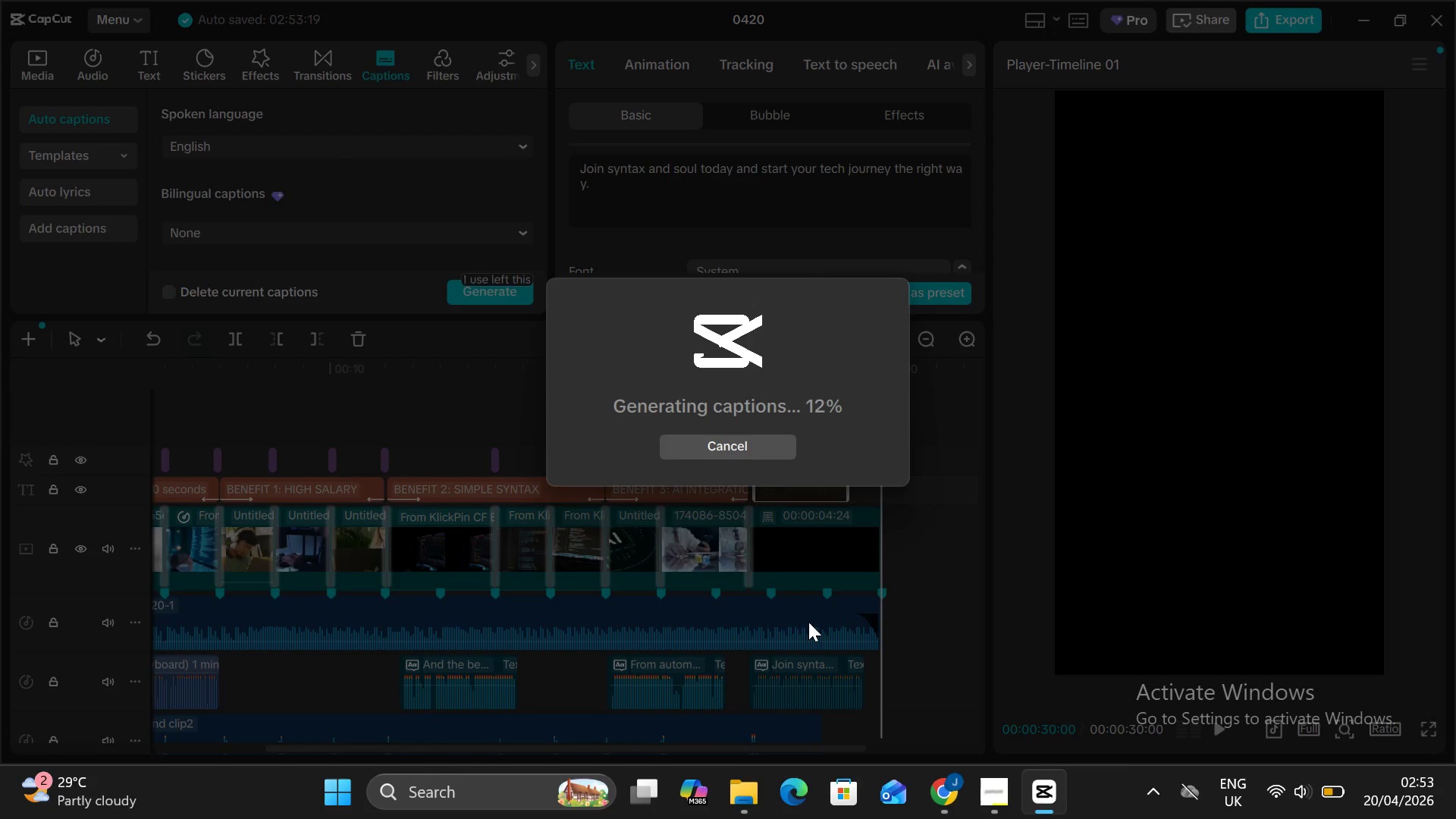 
wait(7.34)
 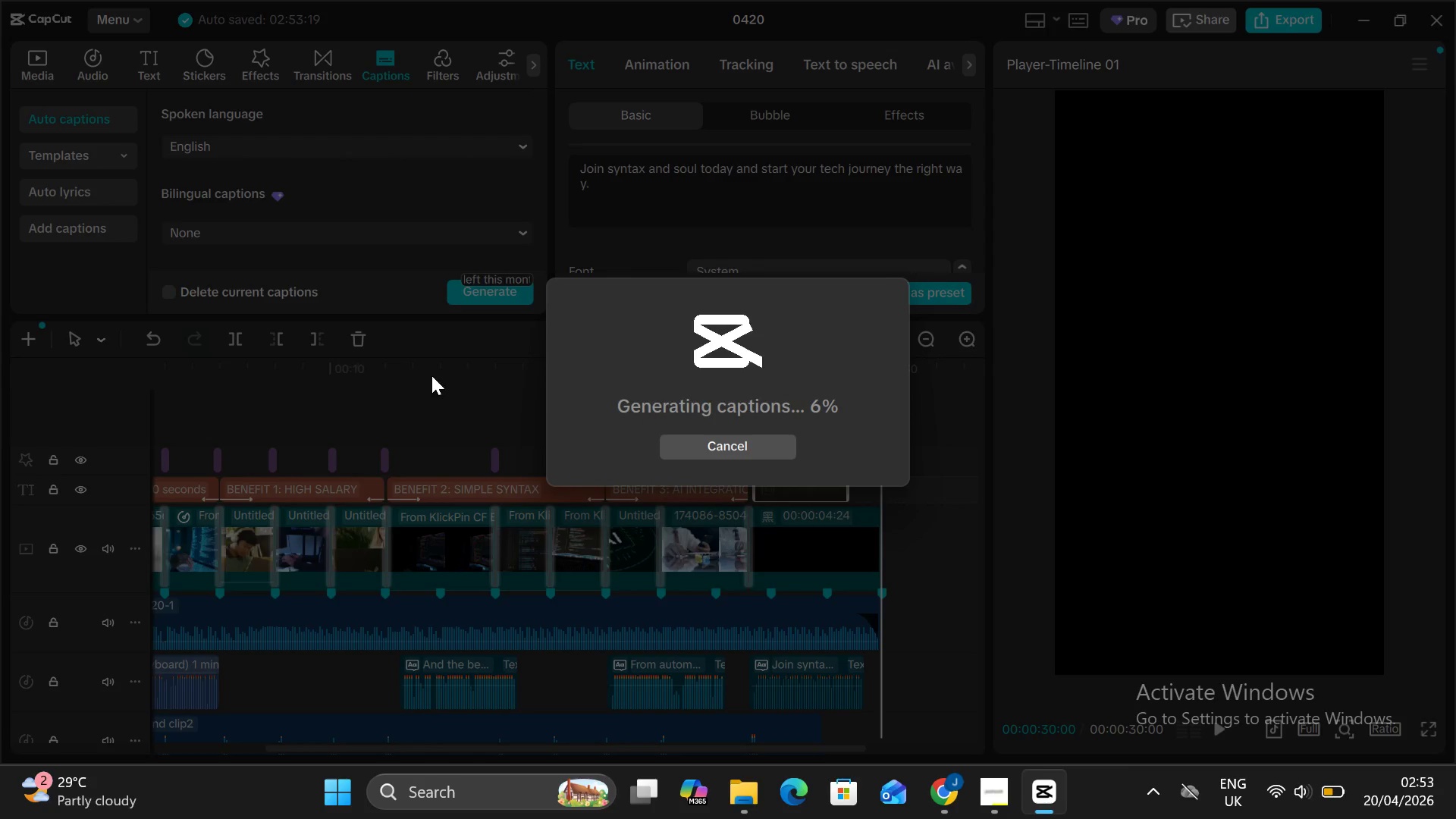 
left_click([1048, 799])
 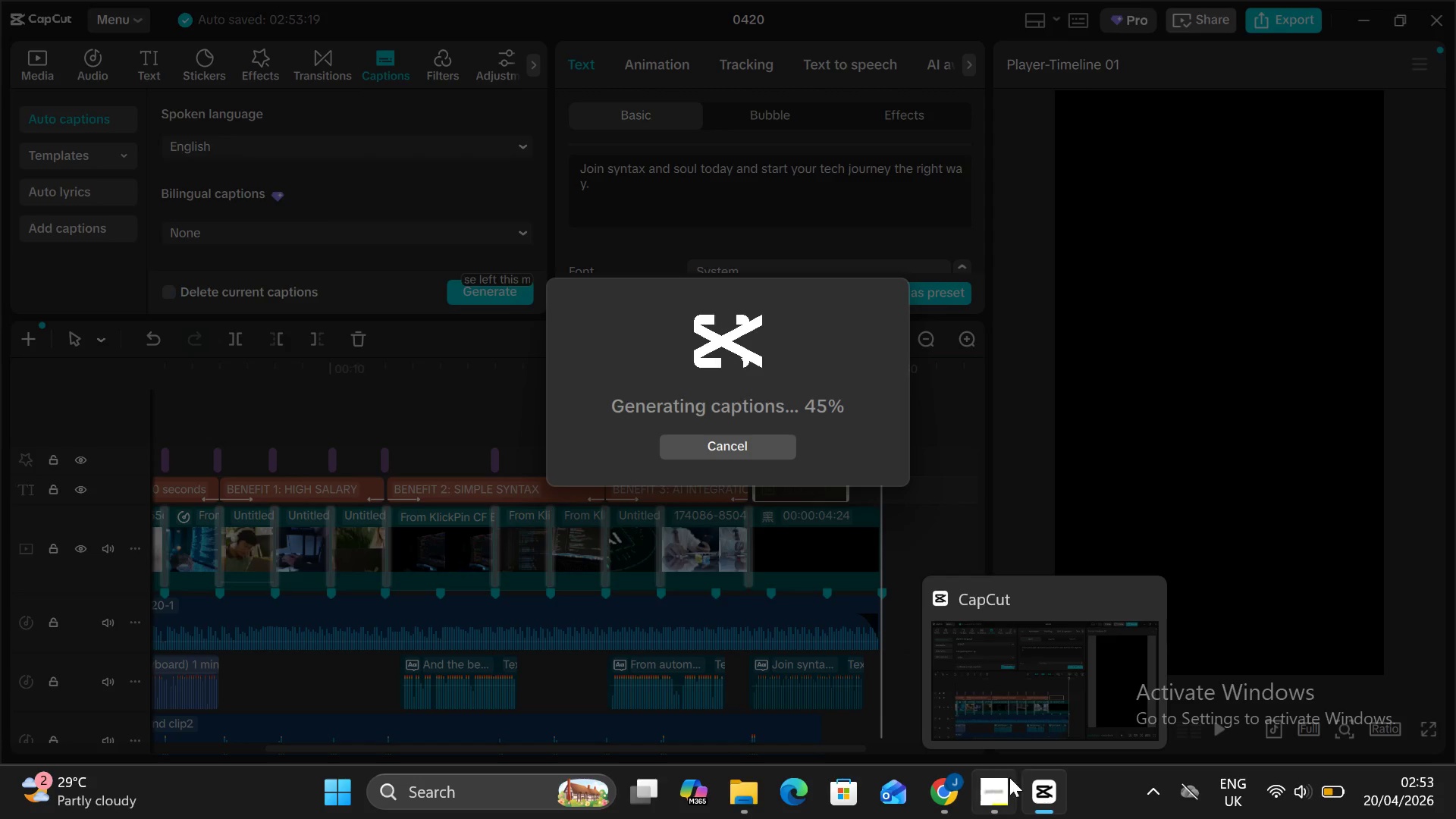 
left_click([1006, 777])